 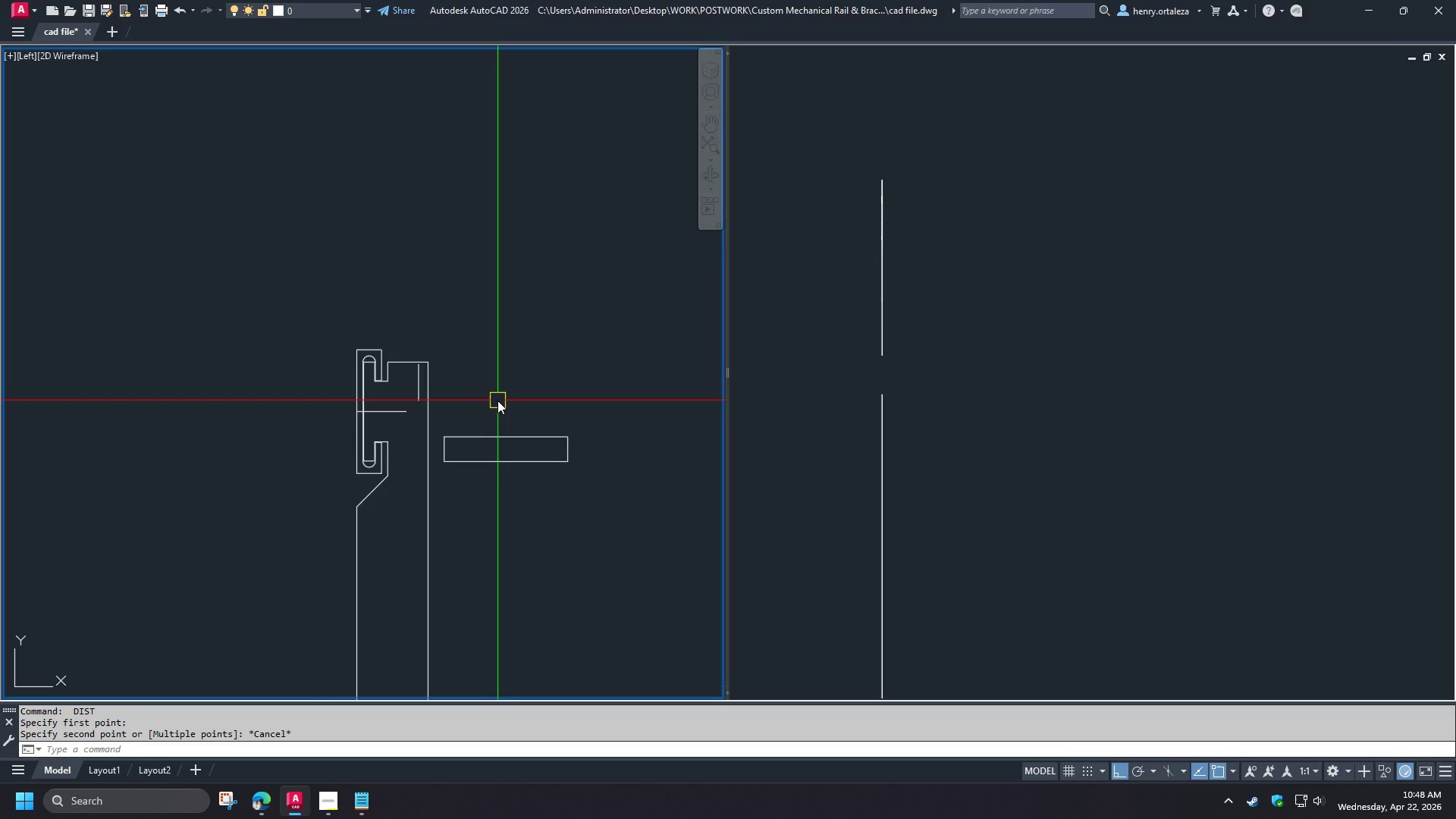 
scroll: coordinate [495, 469], scroll_direction: up, amount: 1.0
 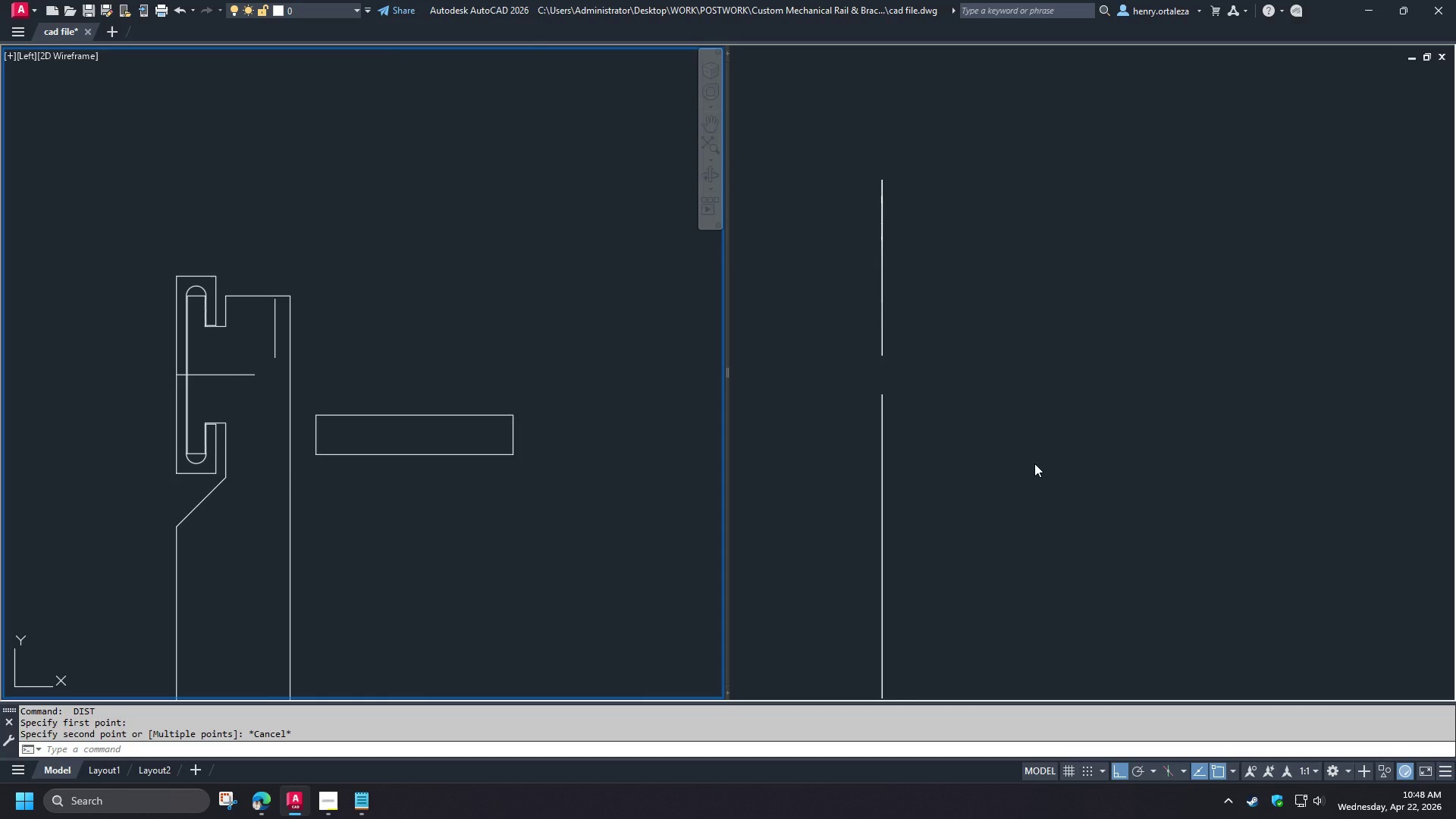 
type(rec )
 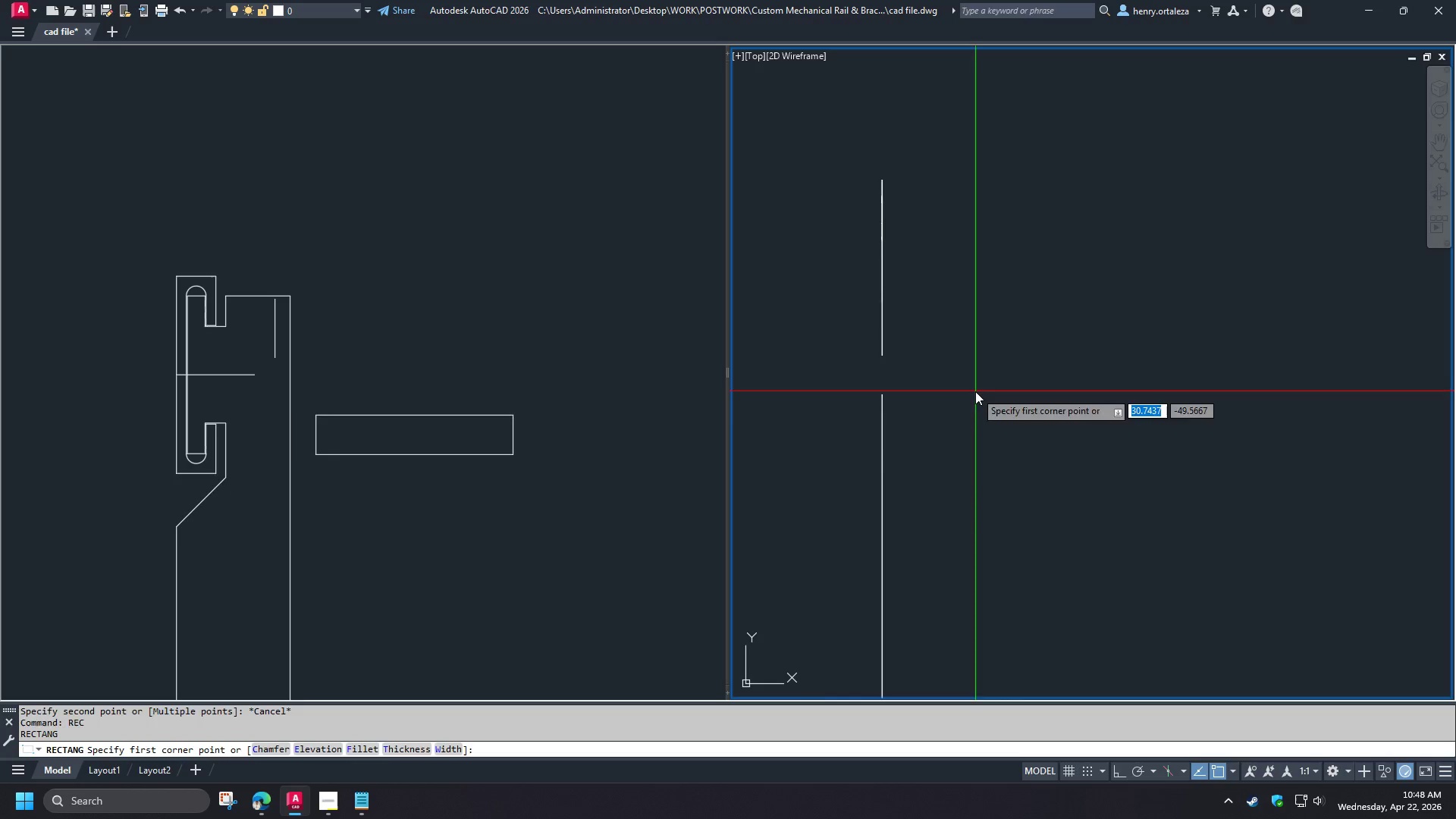 
left_click_drag(start_coordinate=[975, 391], to_coordinate=[978, 399])
 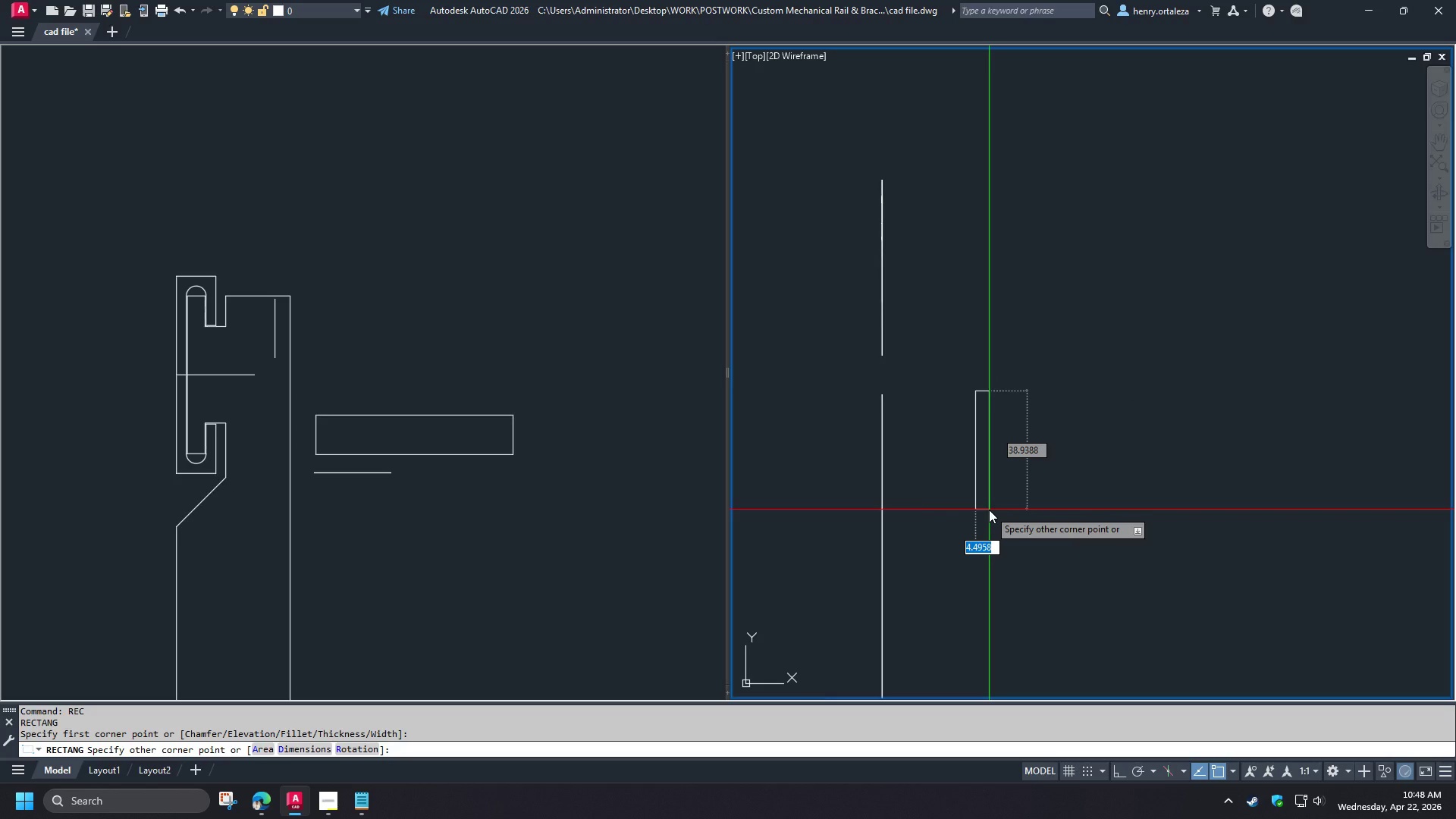 
key(Escape)
 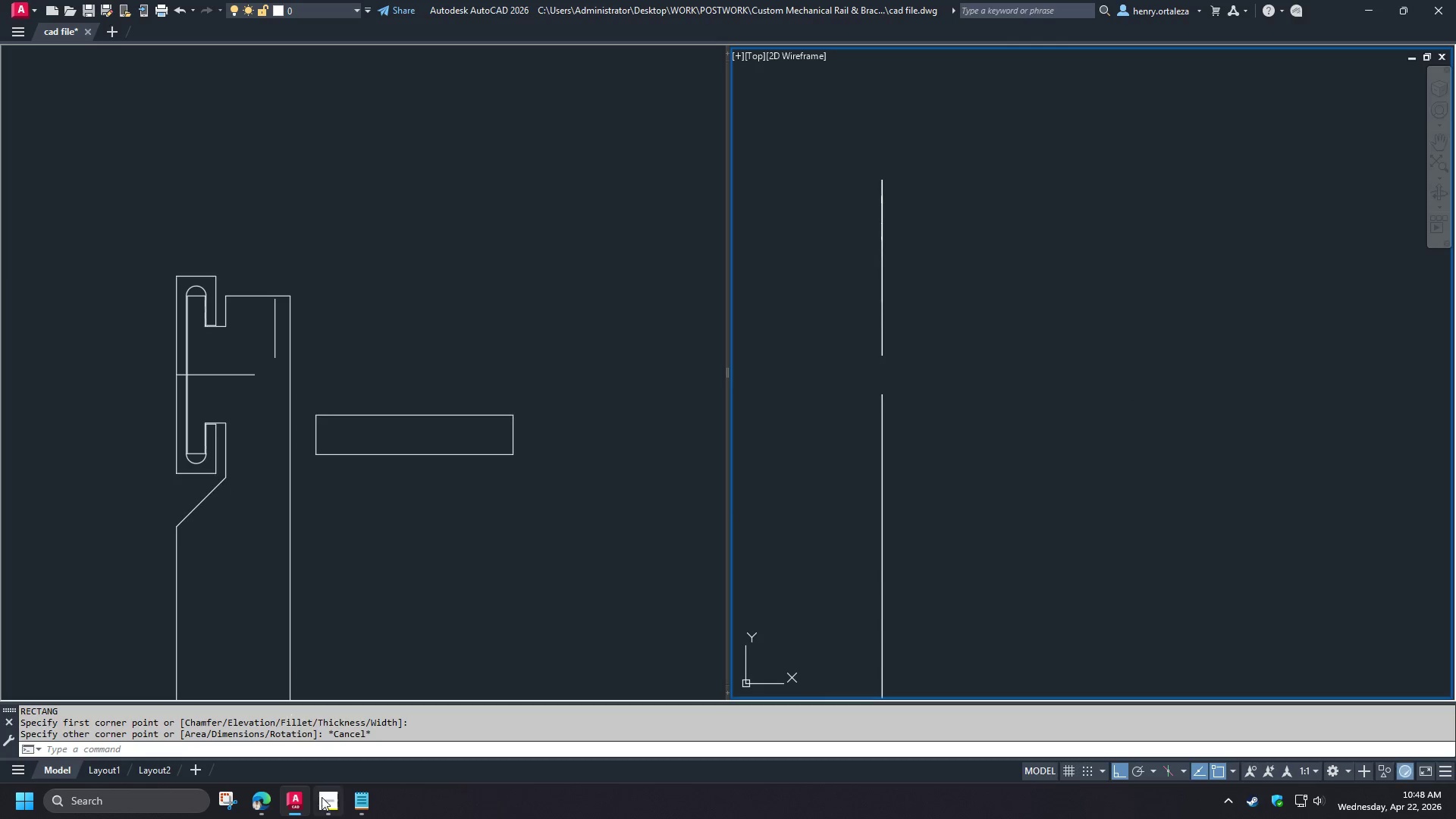 
left_click([321, 807])